 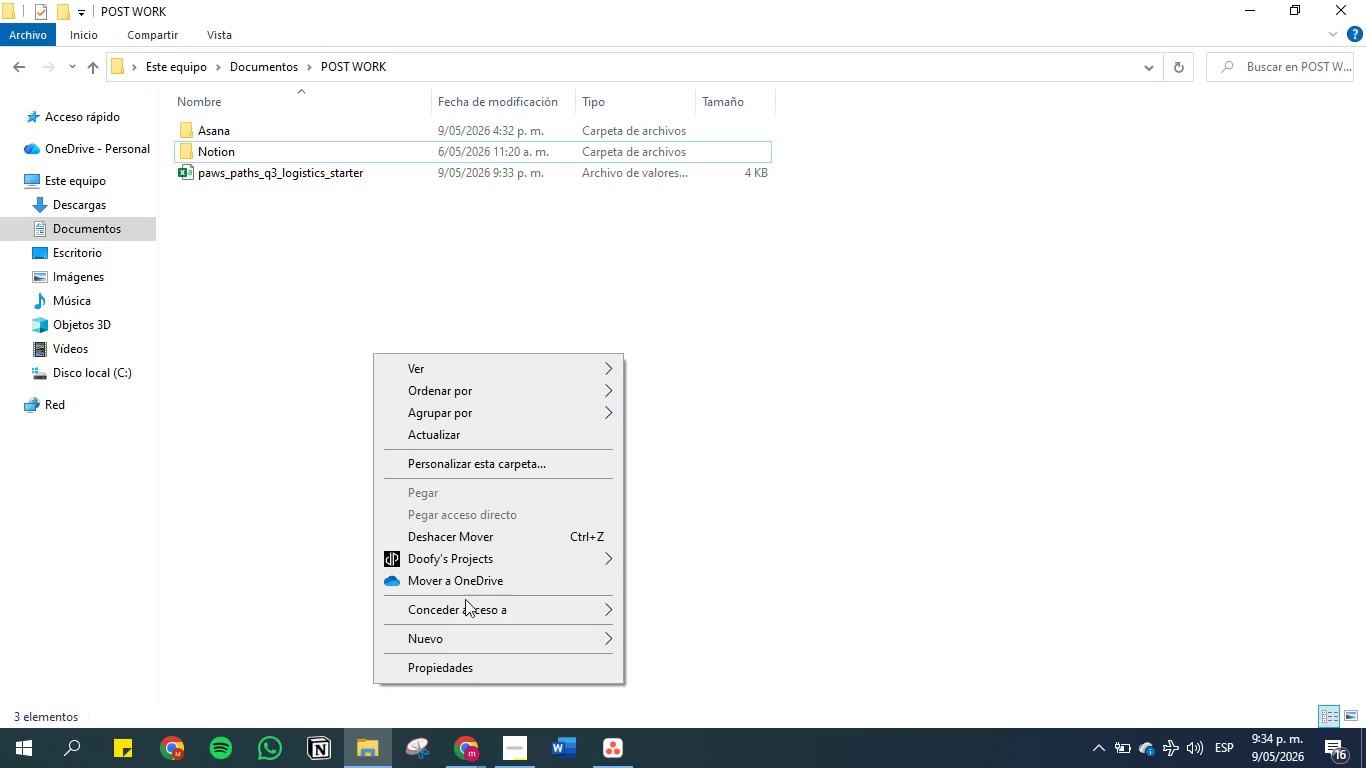 
left_click([703, 379])
 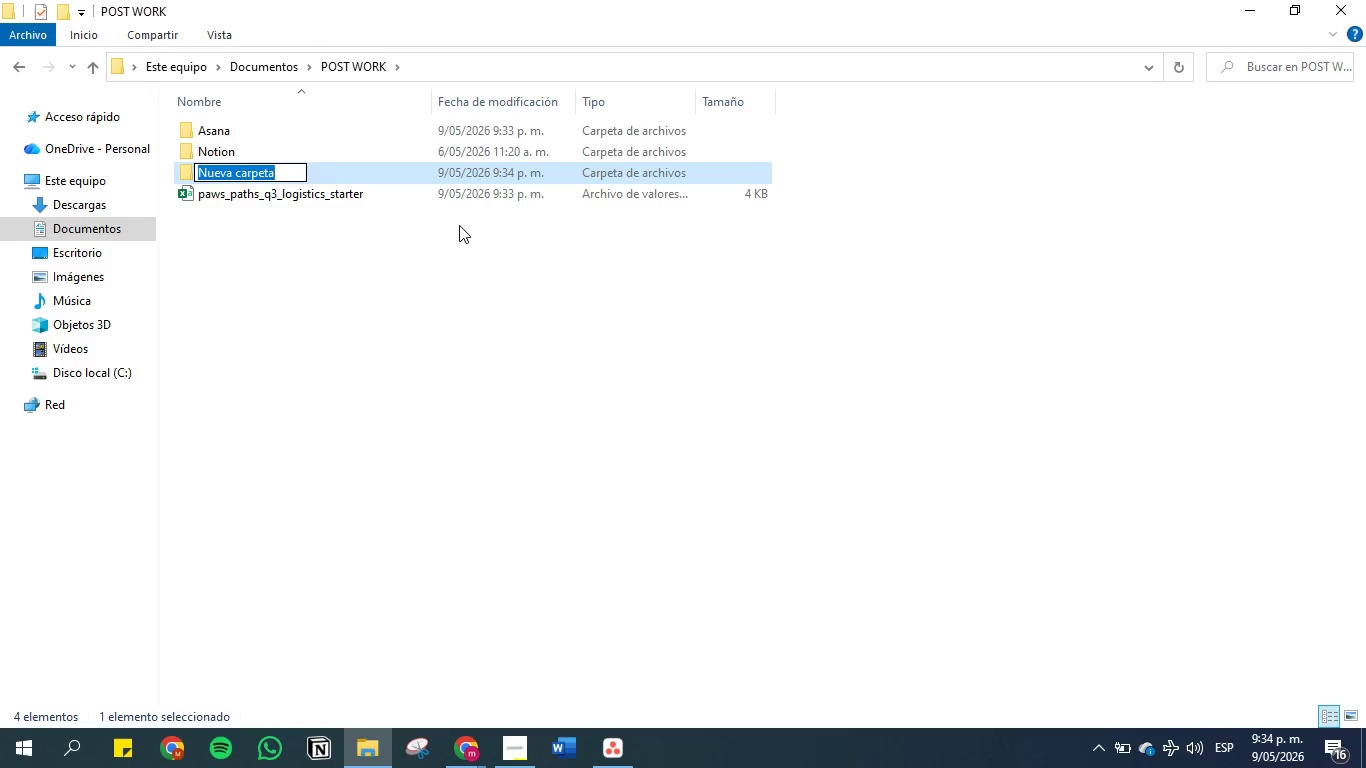 
key(Control+V)
 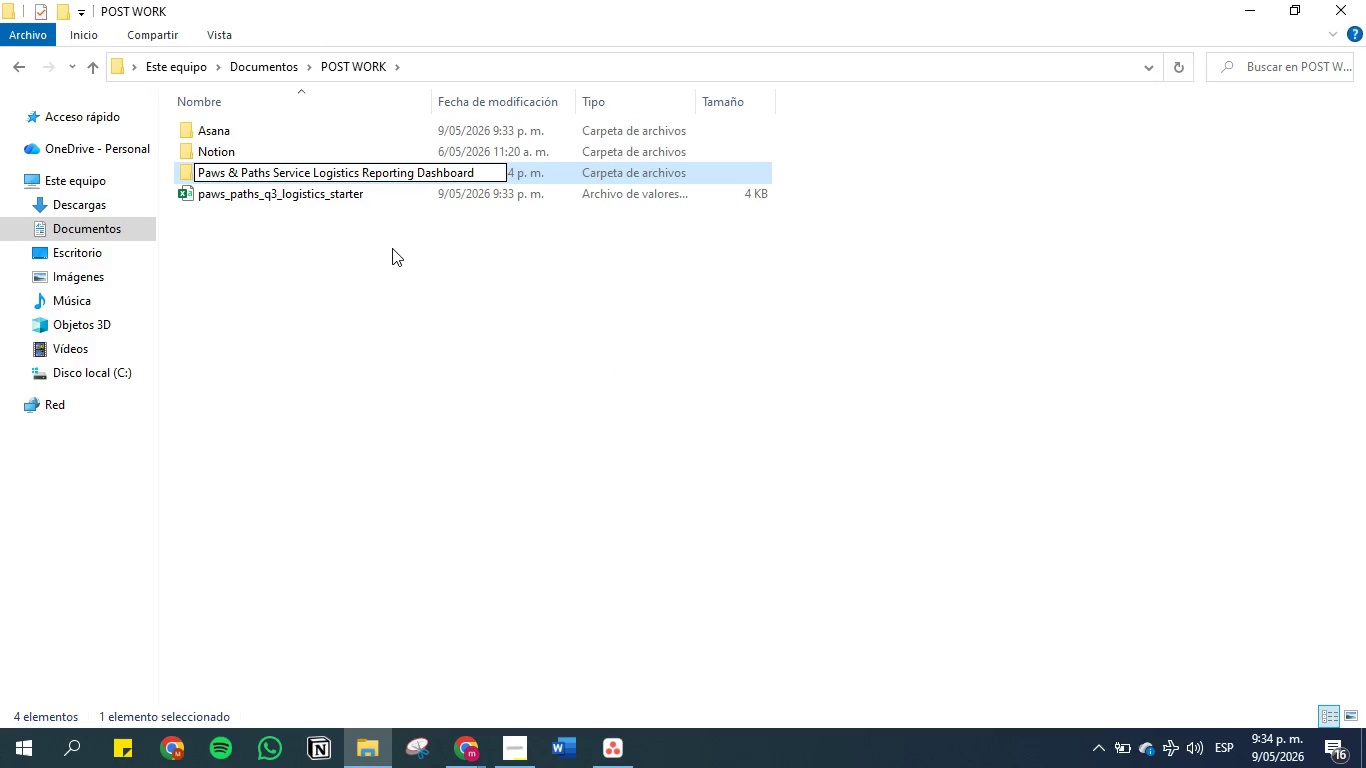 
left_click([392, 248])
 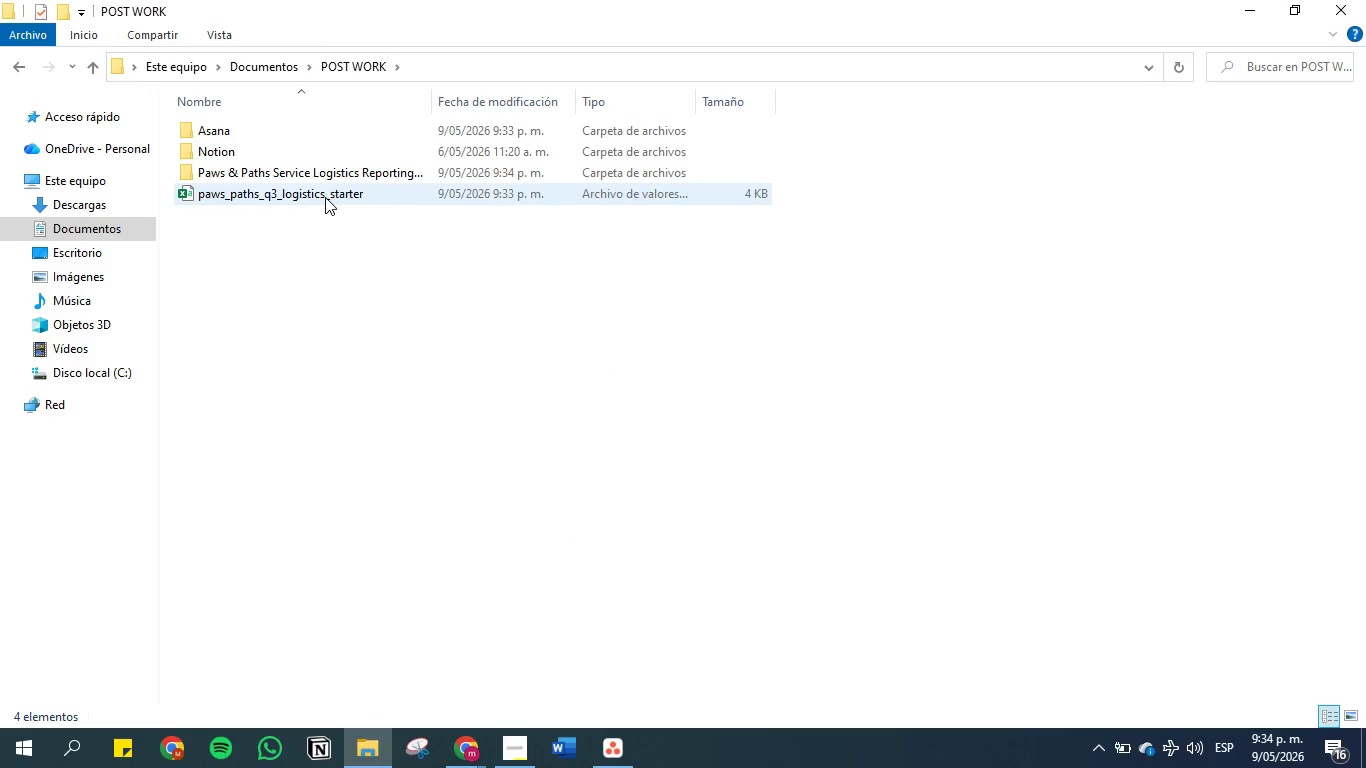 
left_click_drag(start_coordinate=[325, 197], to_coordinate=[326, 175])
 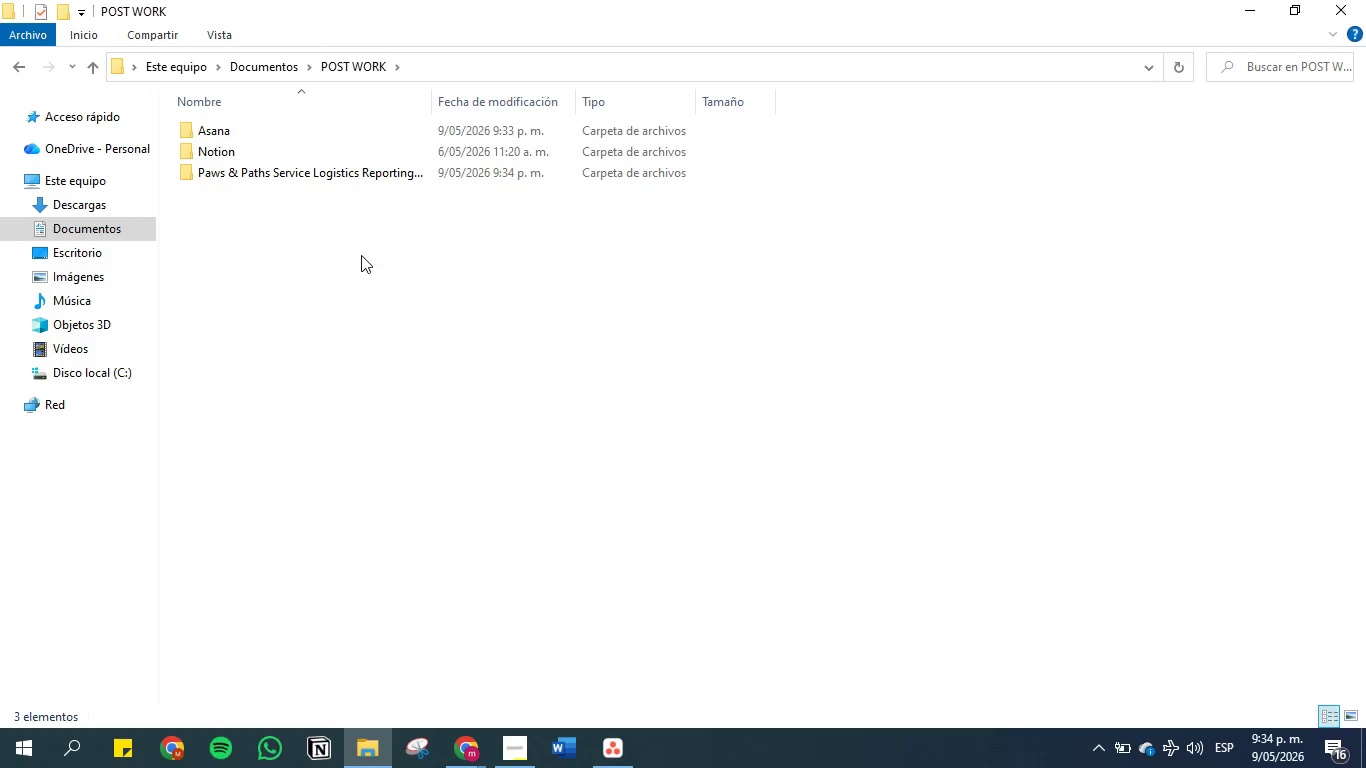 
left_click([361, 255])
 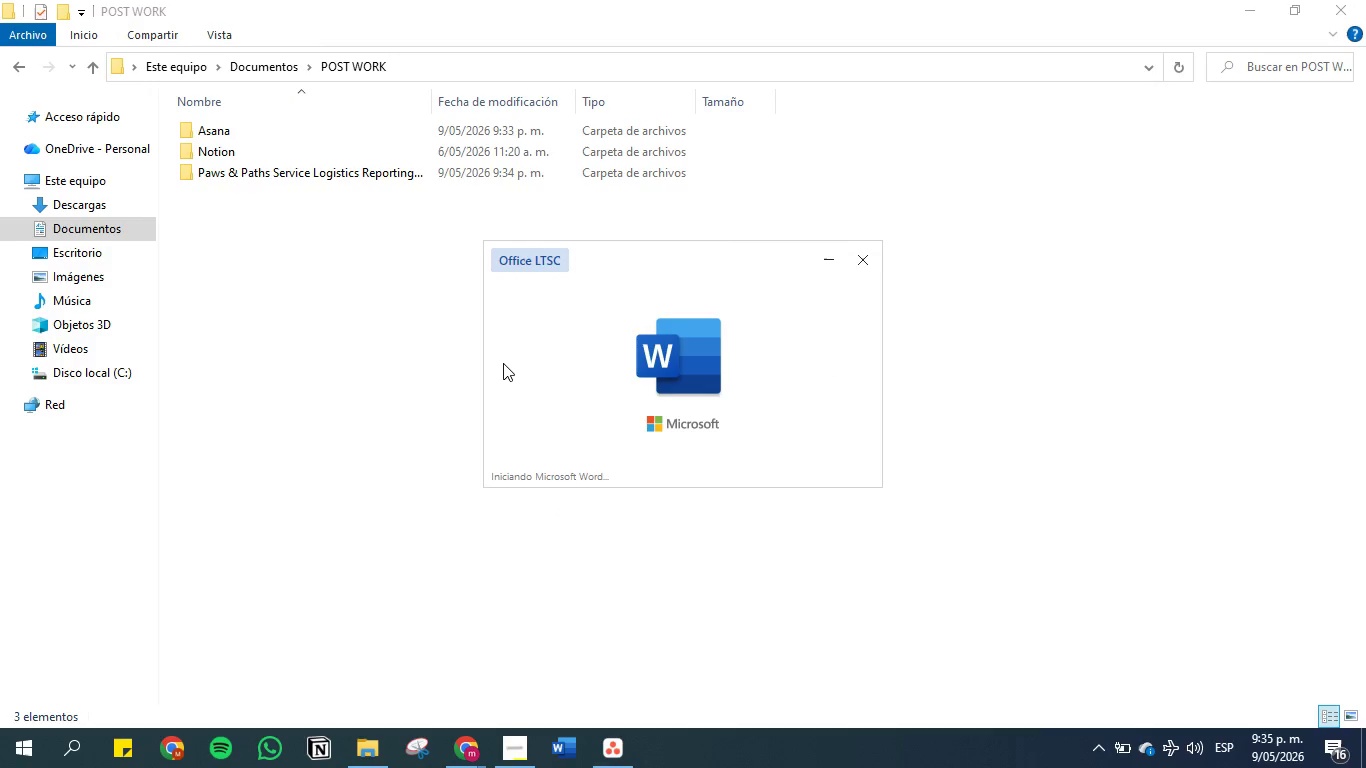 
left_click([315, 211])
 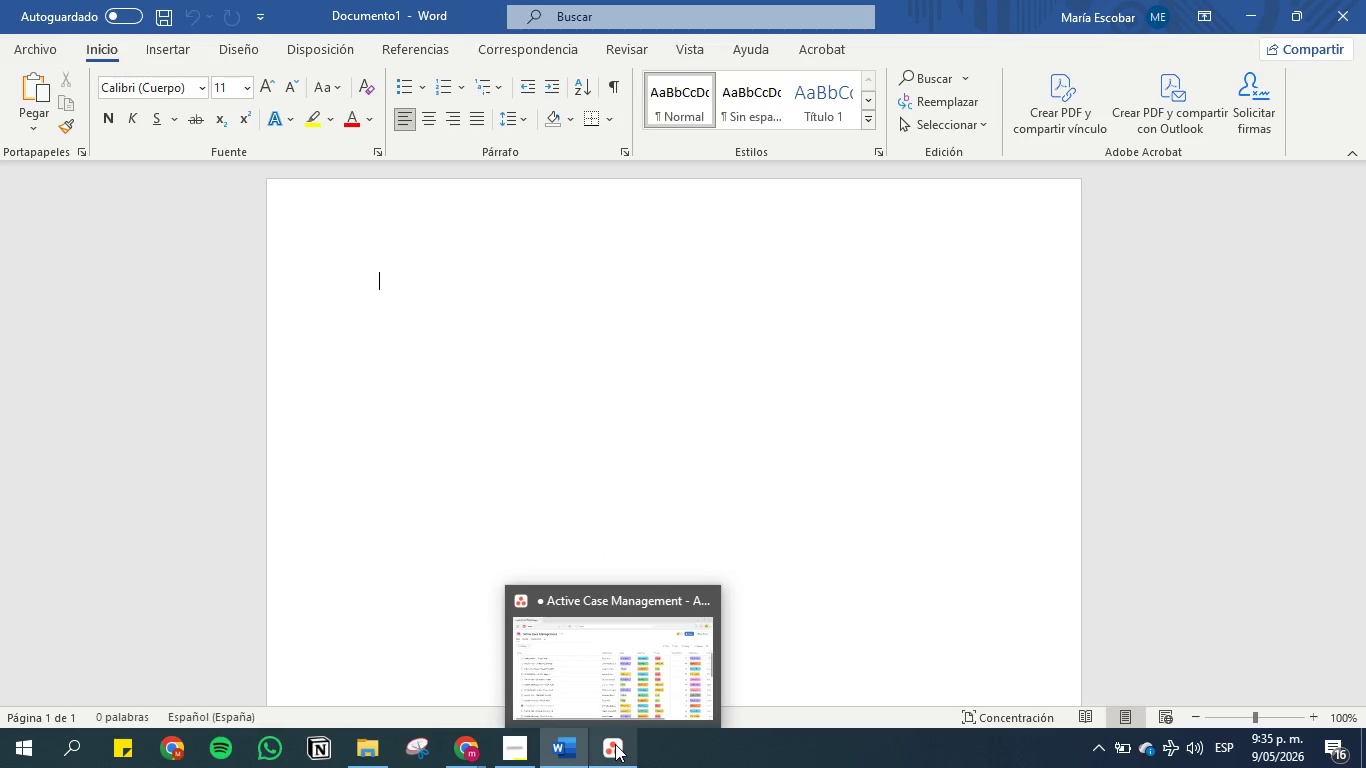 
wait(5.19)
 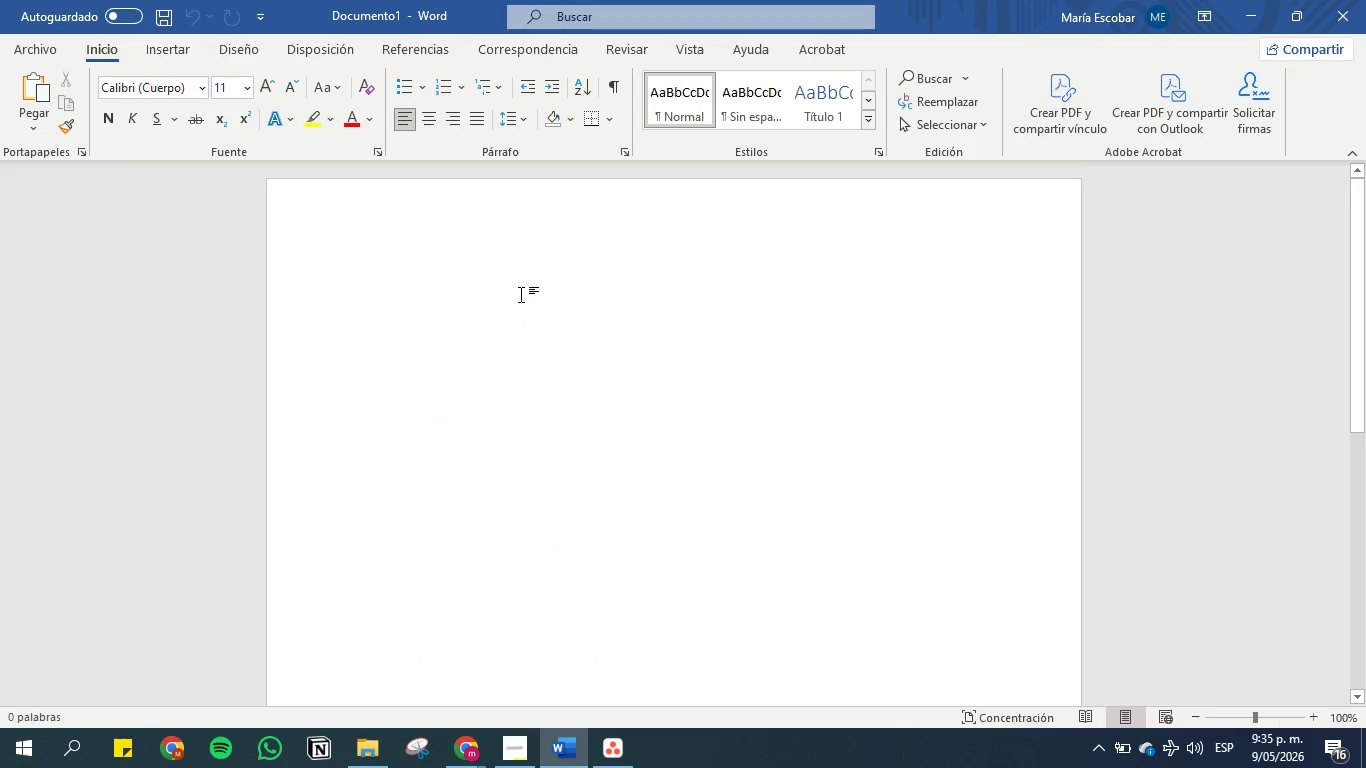 
left_click([526, 743])